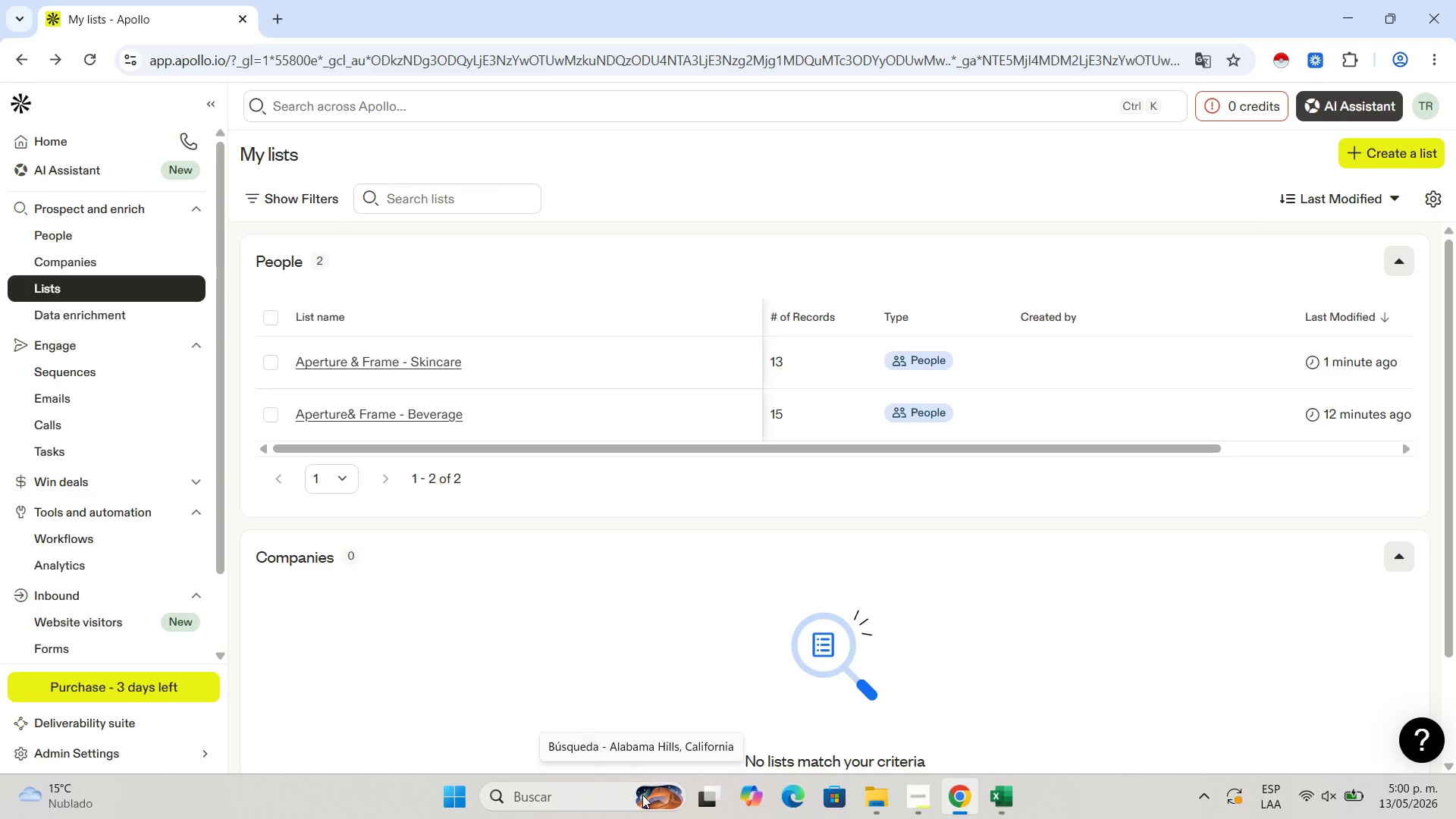 
wait(19.66)
 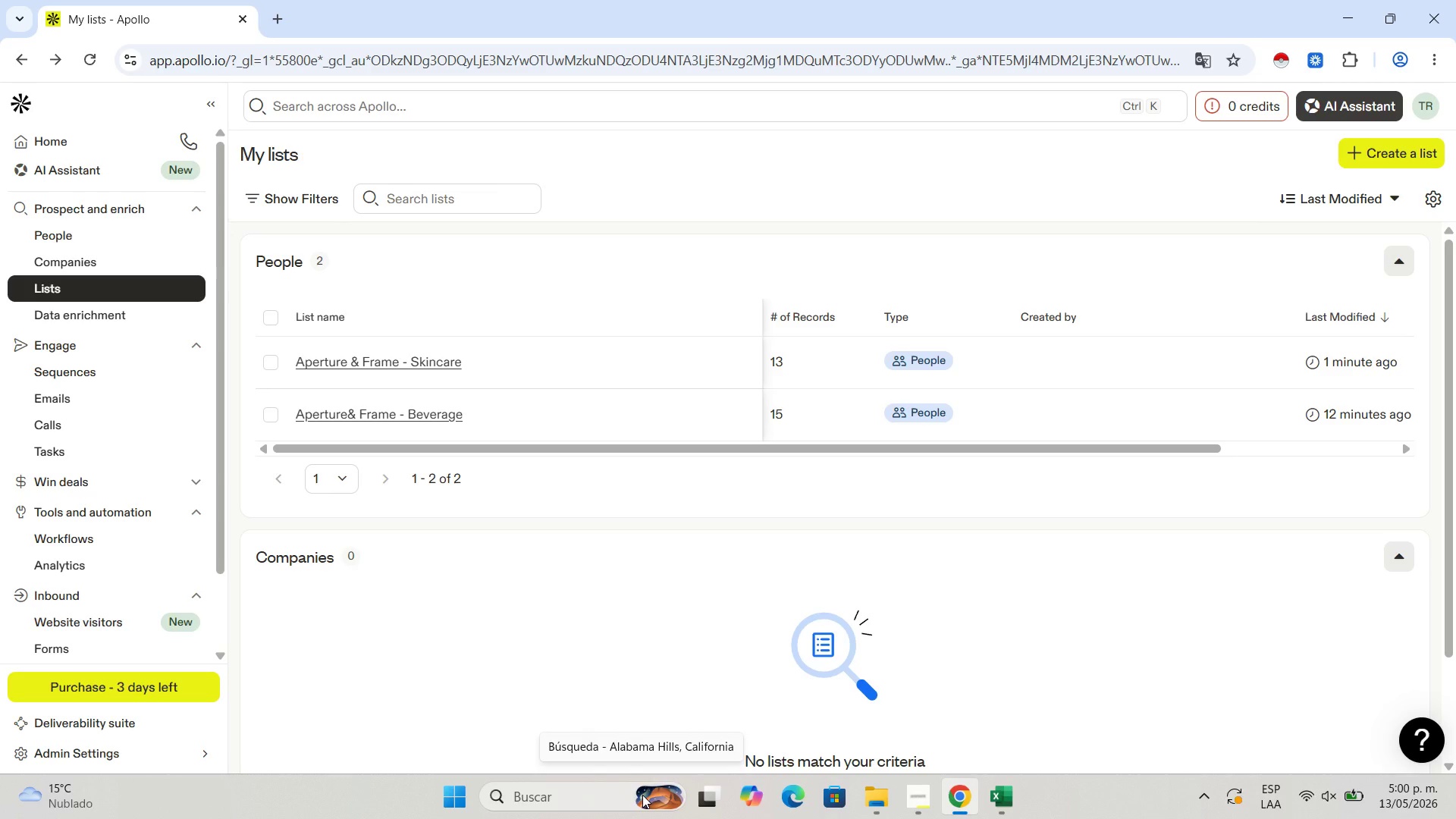 
left_click([912, 814])